 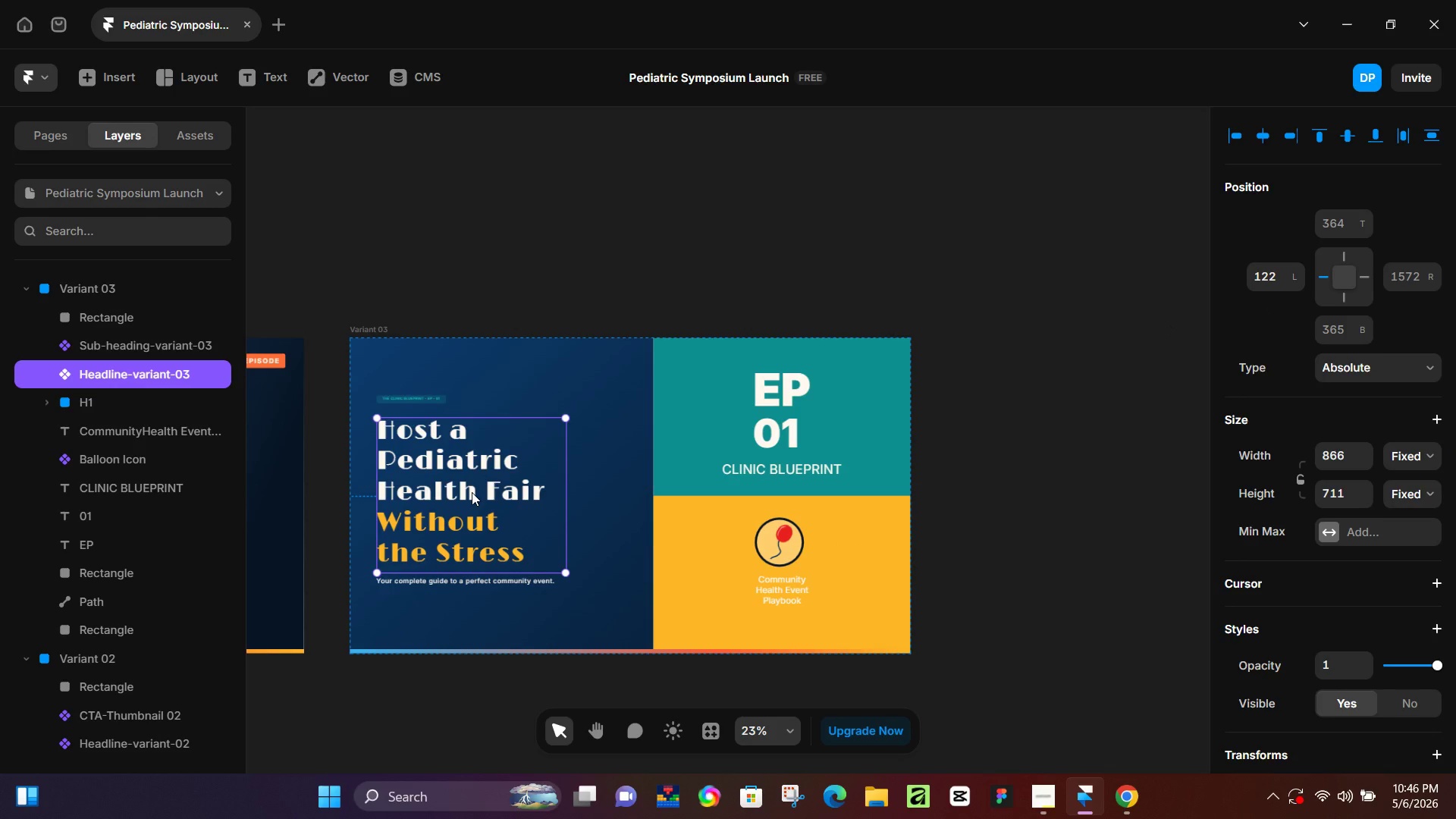 
key(Shift+2)
 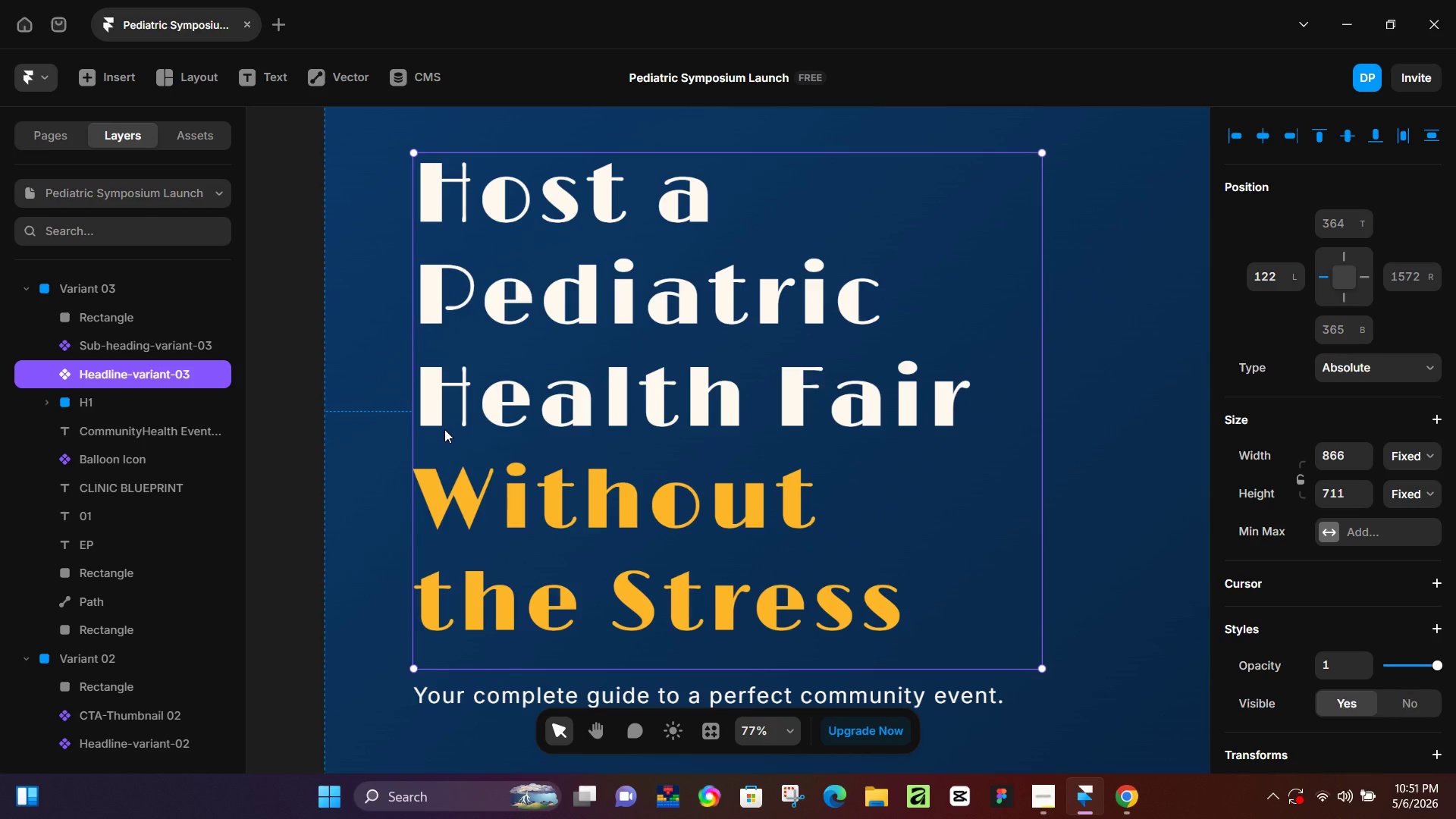 
wait(326.97)
 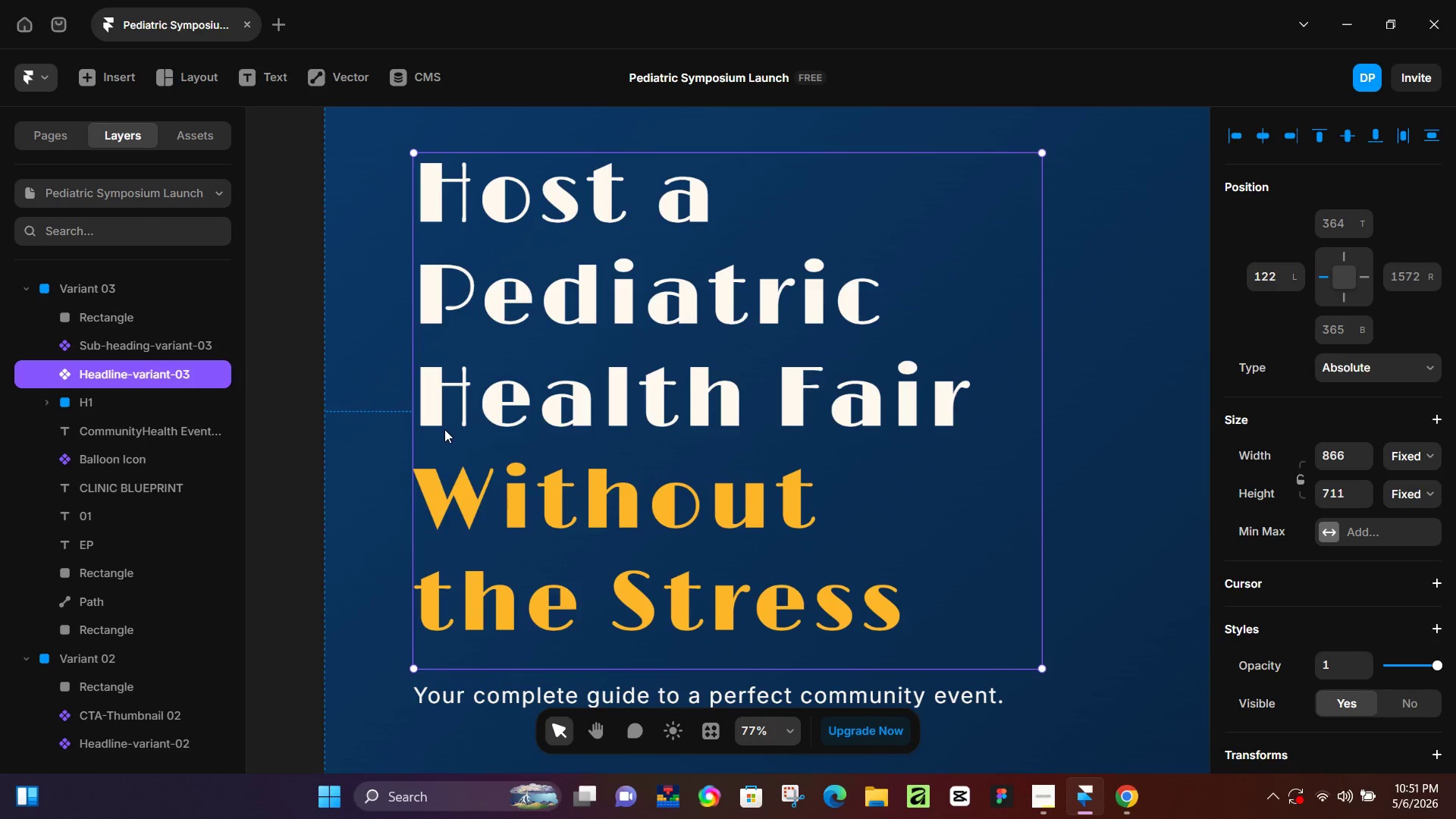 
left_click([969, 409])
 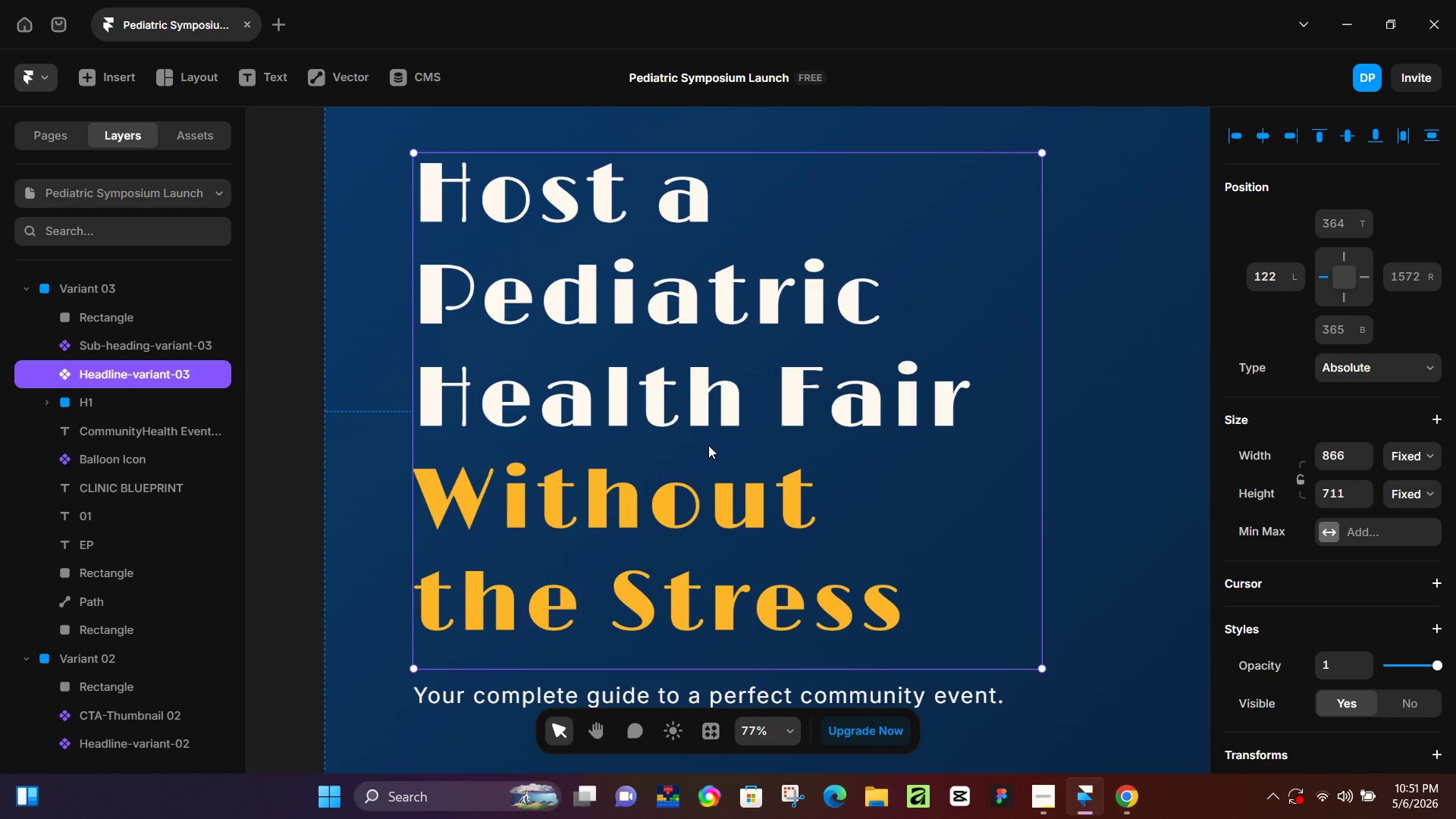 
hold_key(key=ControlLeft, duration=0.73)
scroll: coordinate [821, 482], scroll_direction: down, amount: 12.0
 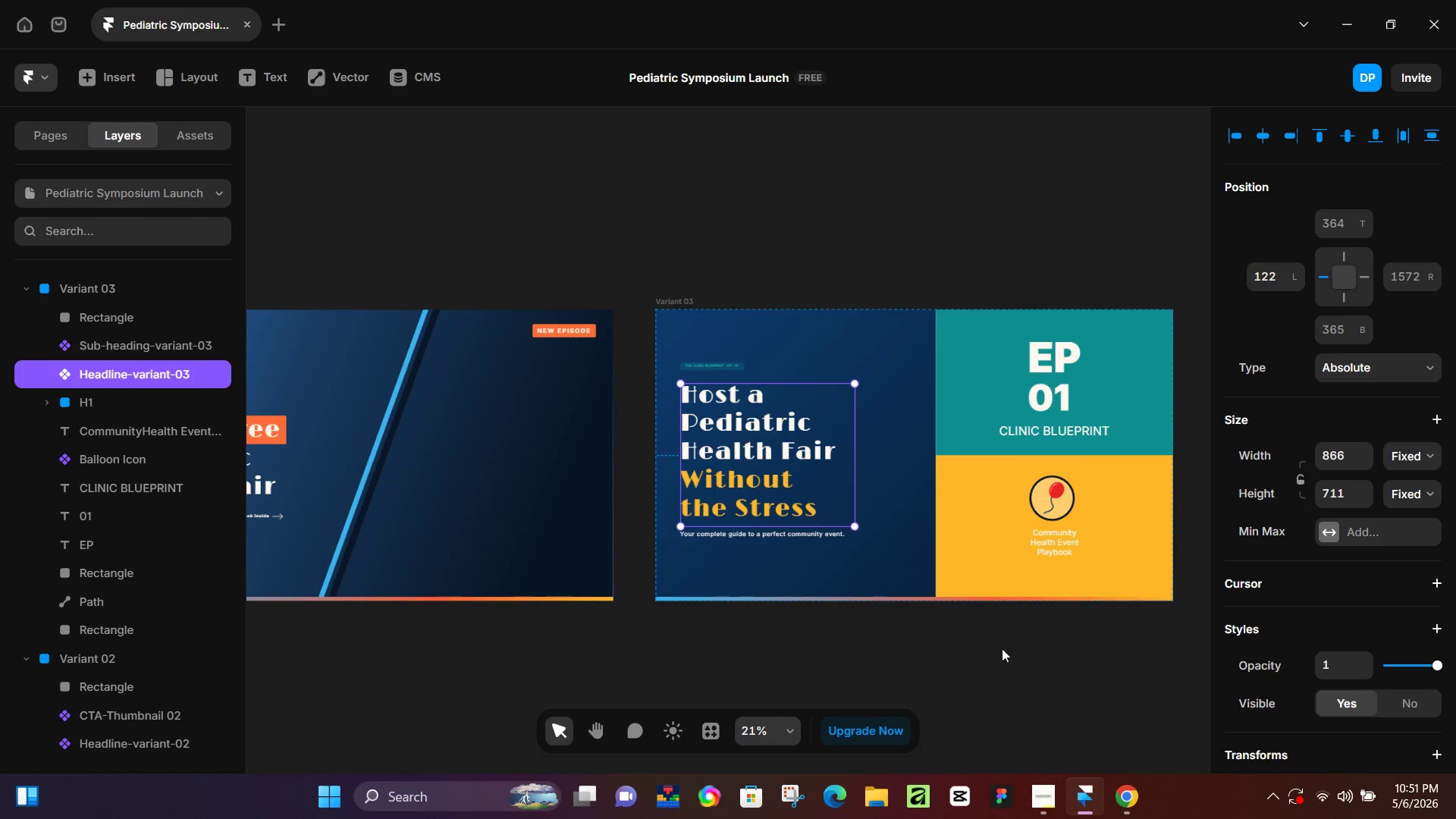 
left_click_drag(start_coordinate=[1021, 670], to_coordinate=[1008, 676])
 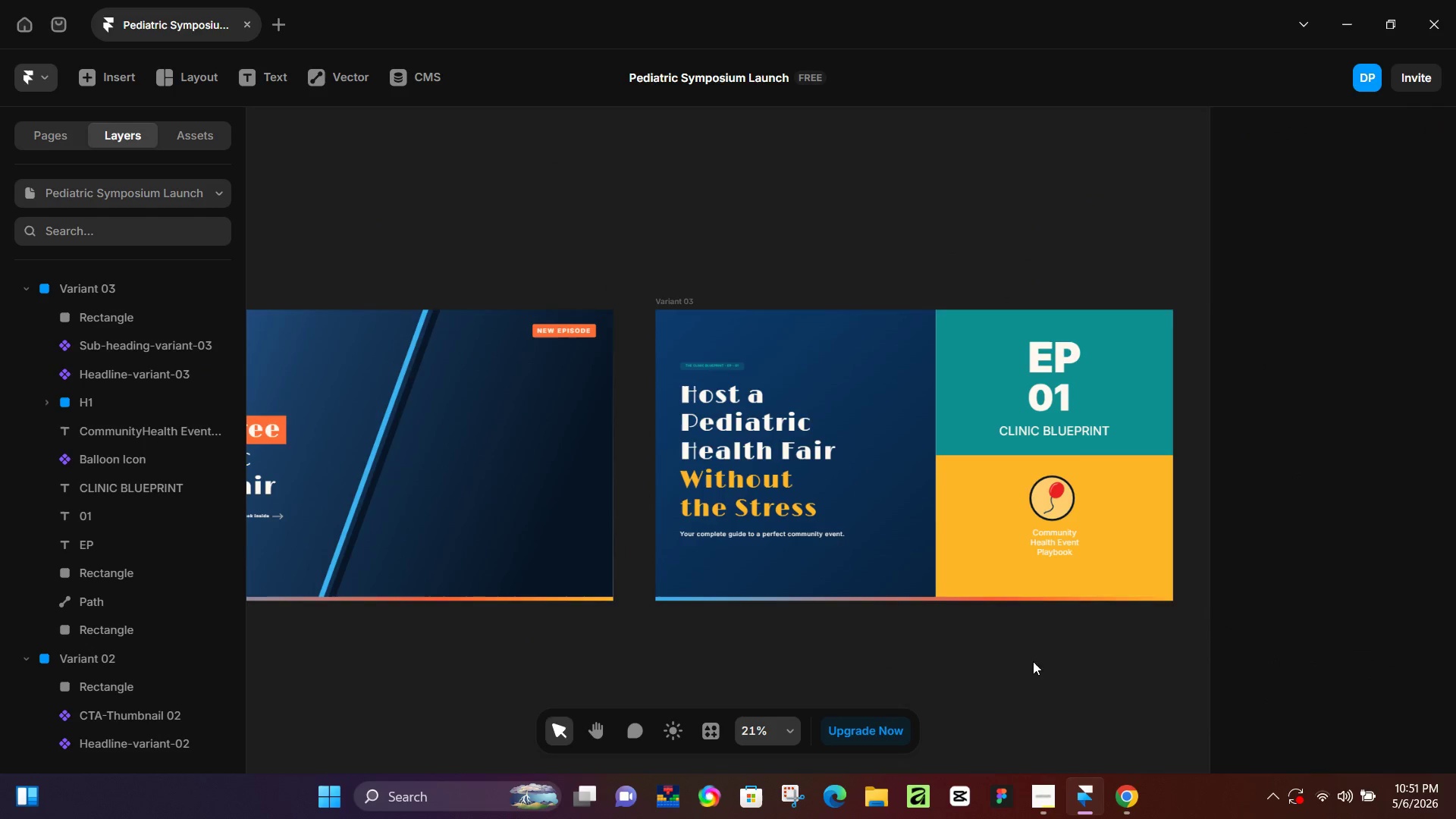 
hold_key(key=Space, duration=1.05)
 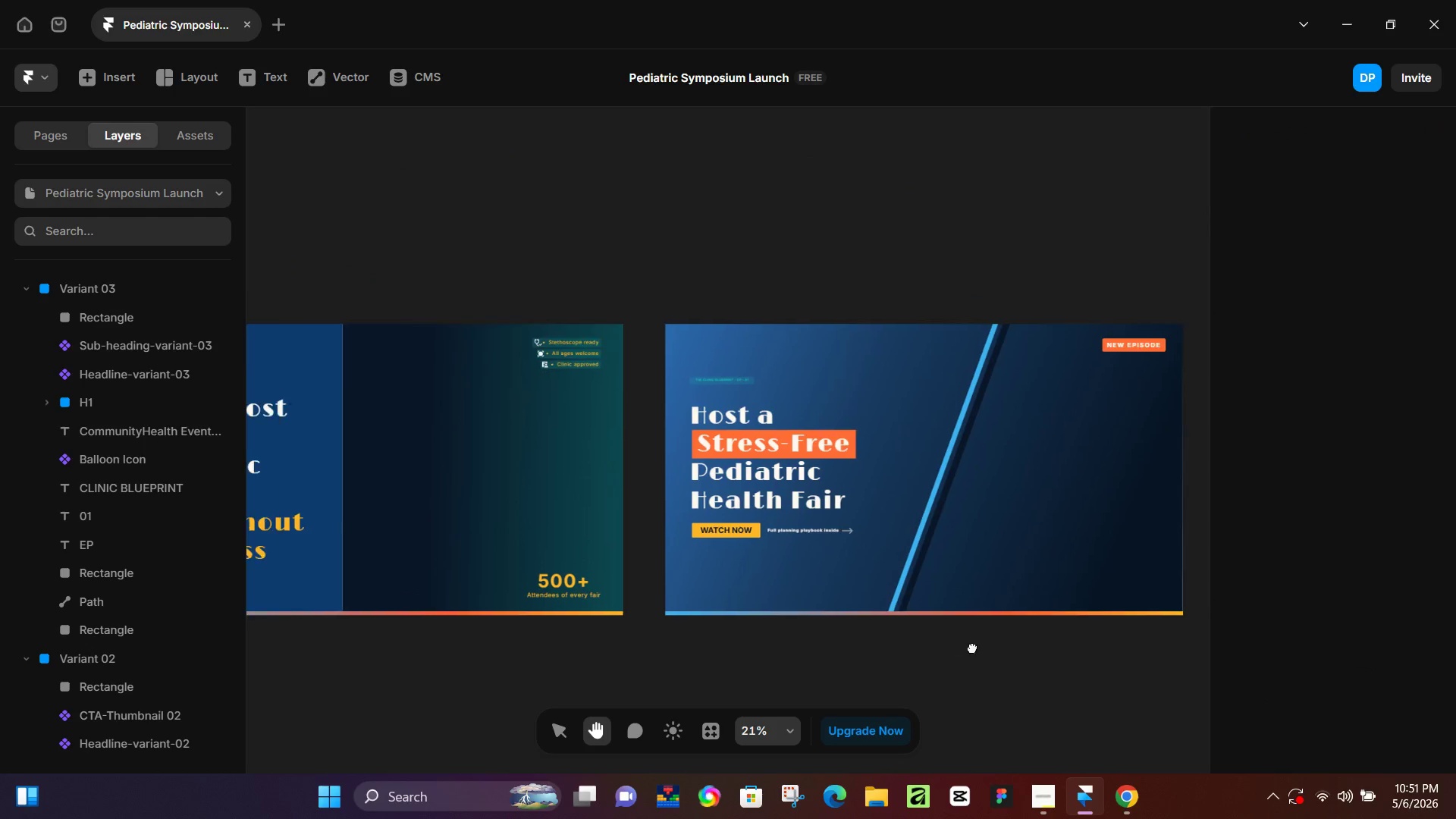 
left_click_drag(start_coordinate=[1043, 656], to_coordinate=[1131, 482])
 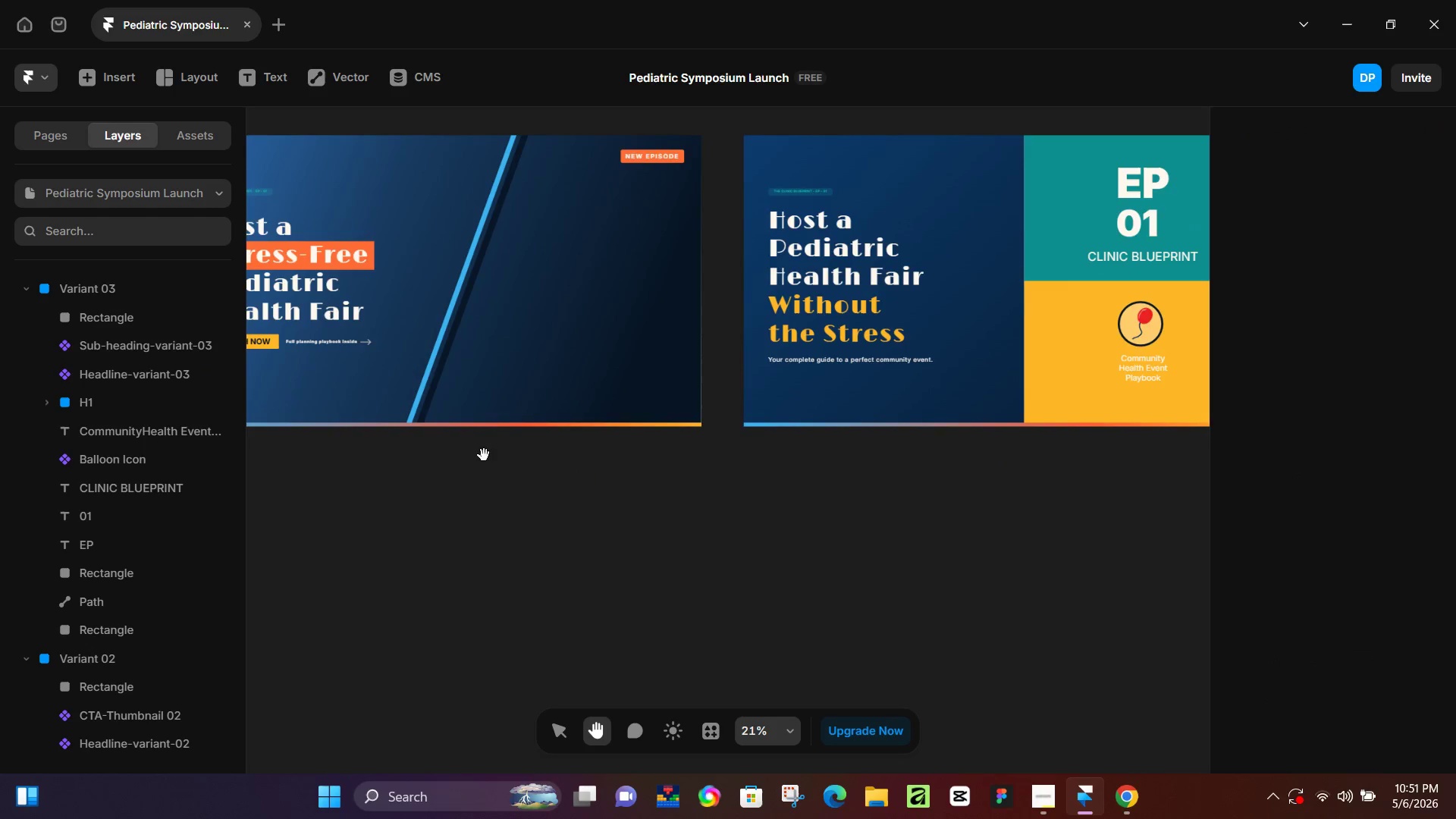 
hold_key(key=Space, duration=0.69)
 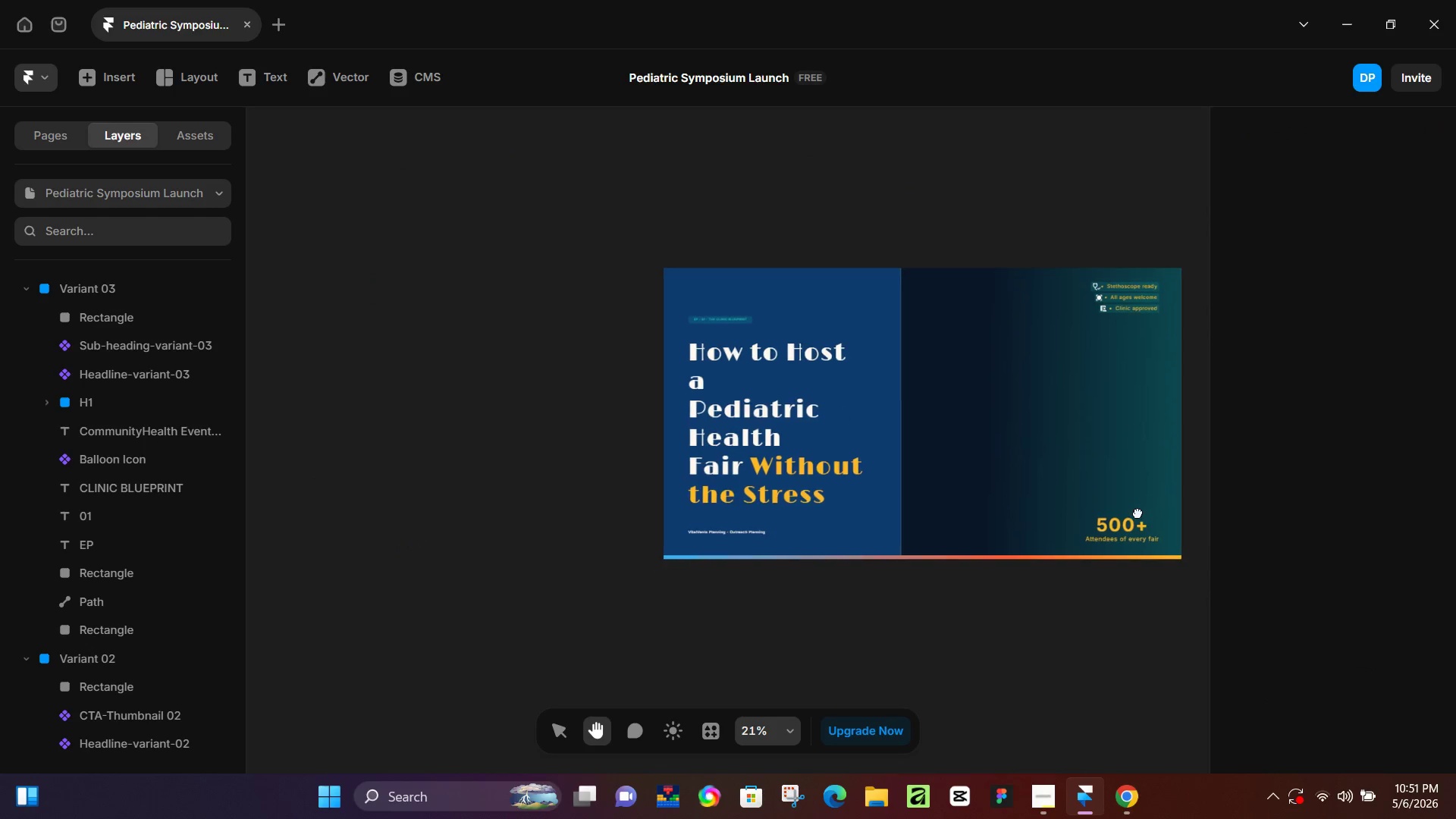 
left_click_drag(start_coordinate=[477, 457], to_coordinate=[969, 648])
 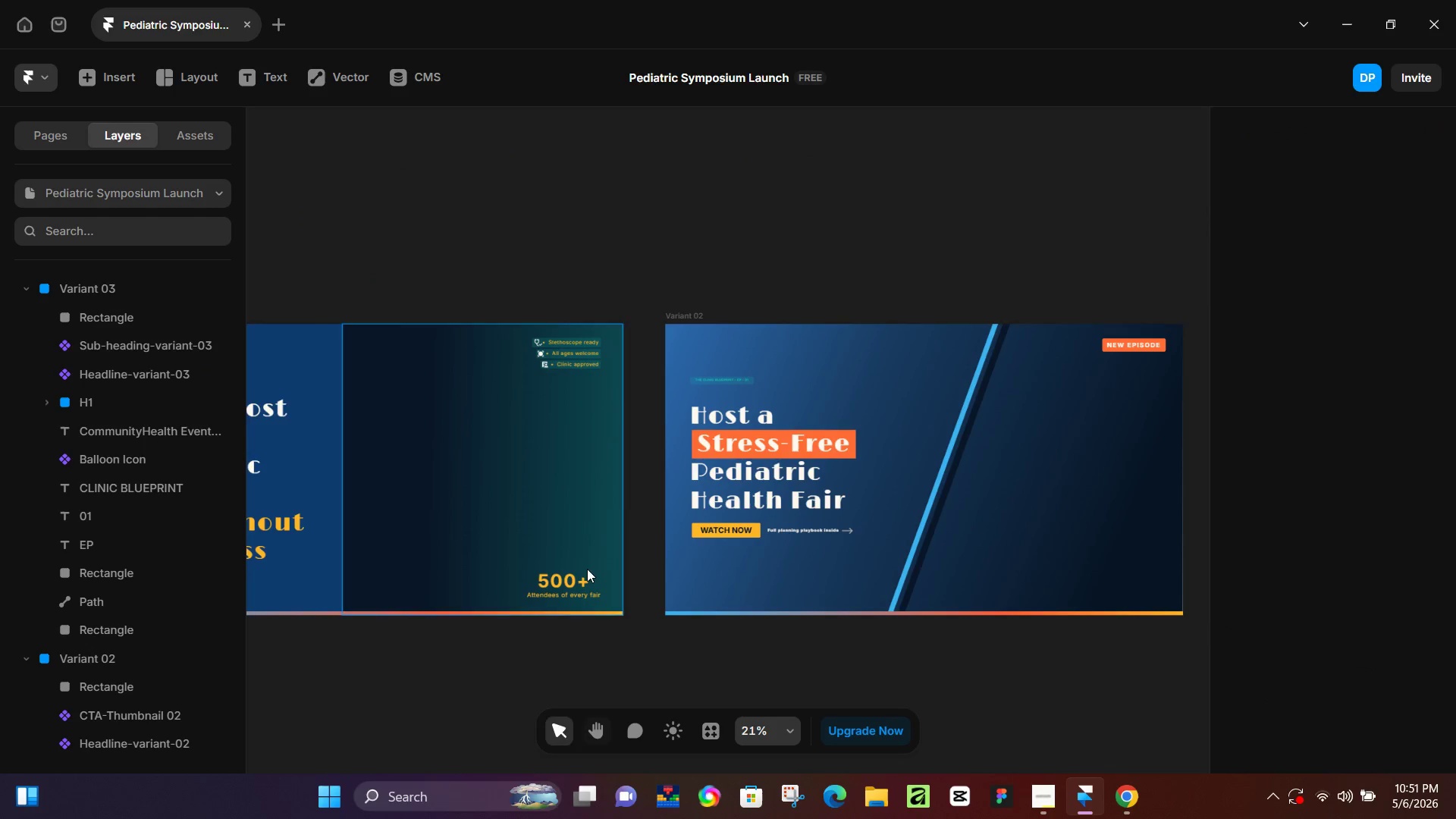 
hold_key(key=Space, duration=0.55)
 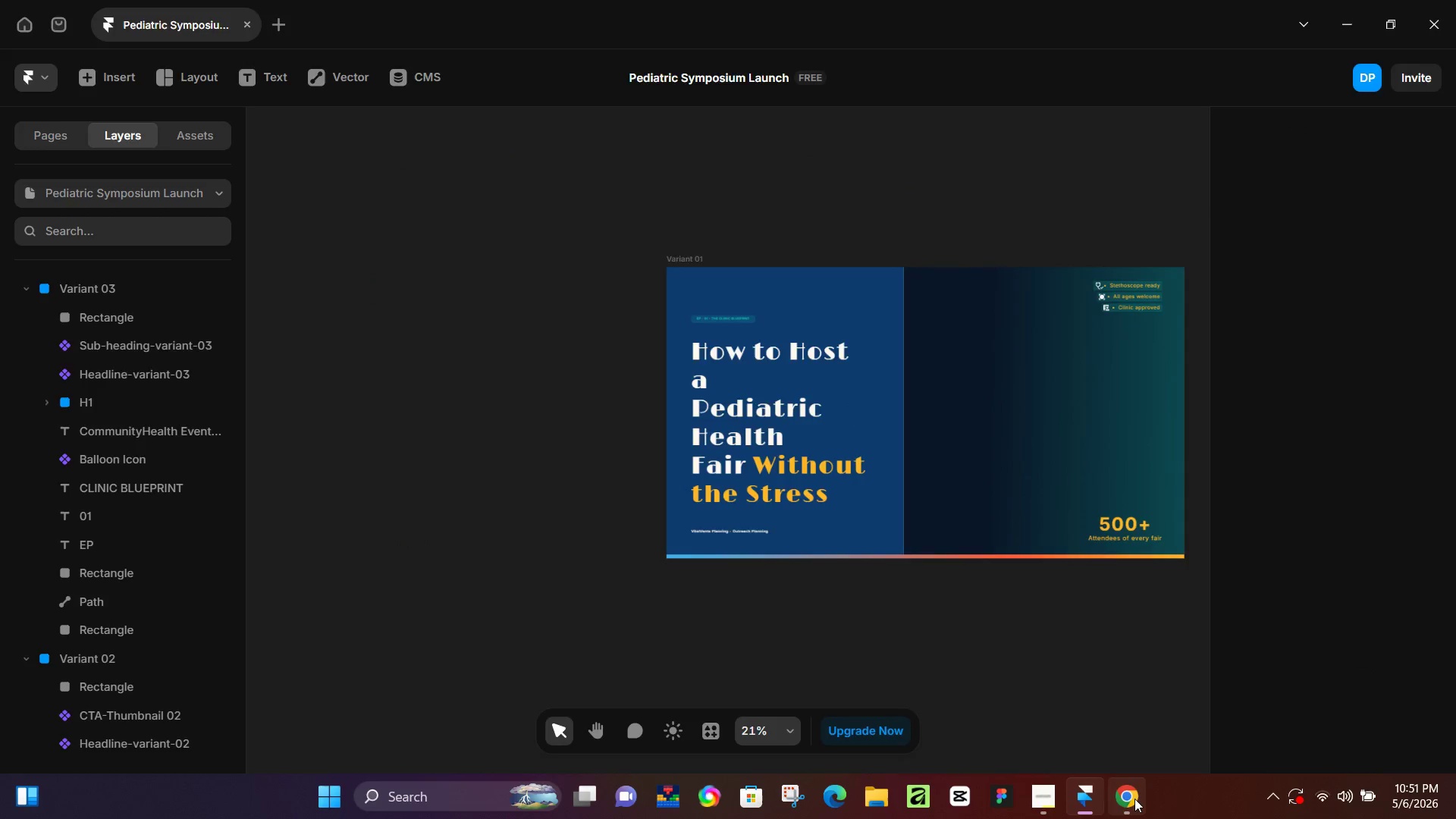 
left_click_drag(start_coordinate=[576, 569], to_coordinate=[1138, 513])
 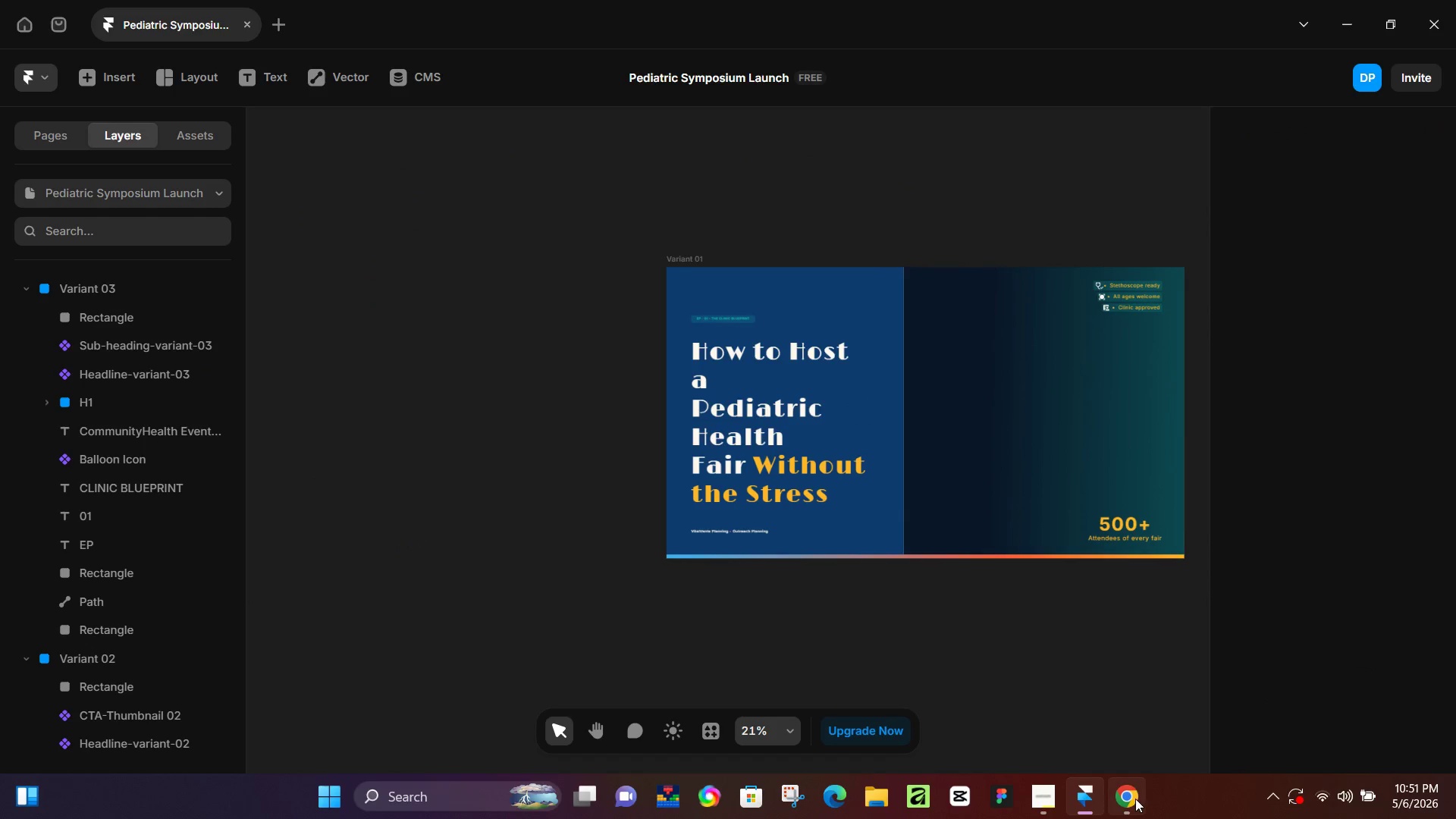 
left_click([1134, 799])
 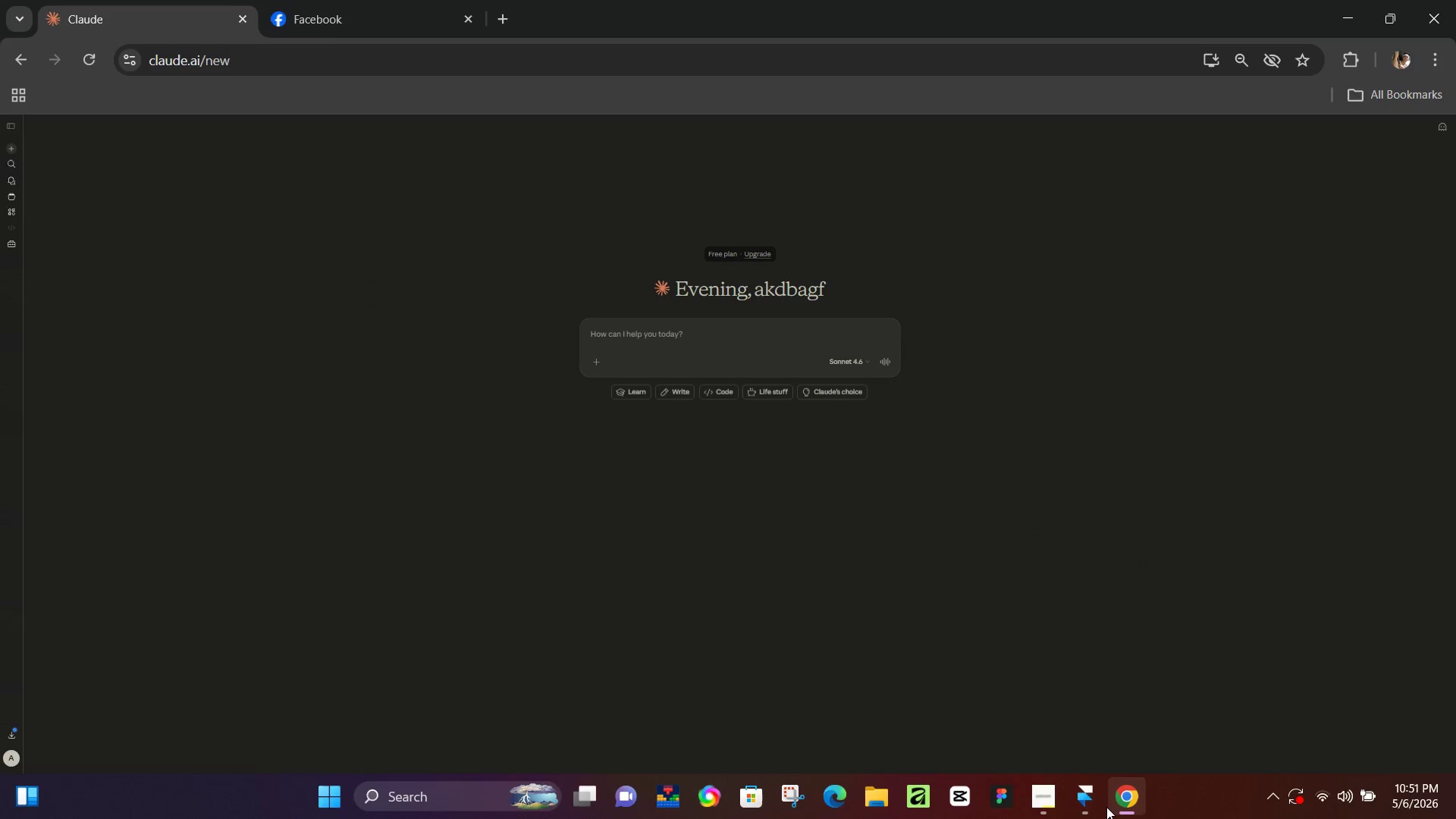 
left_click([1089, 806])
 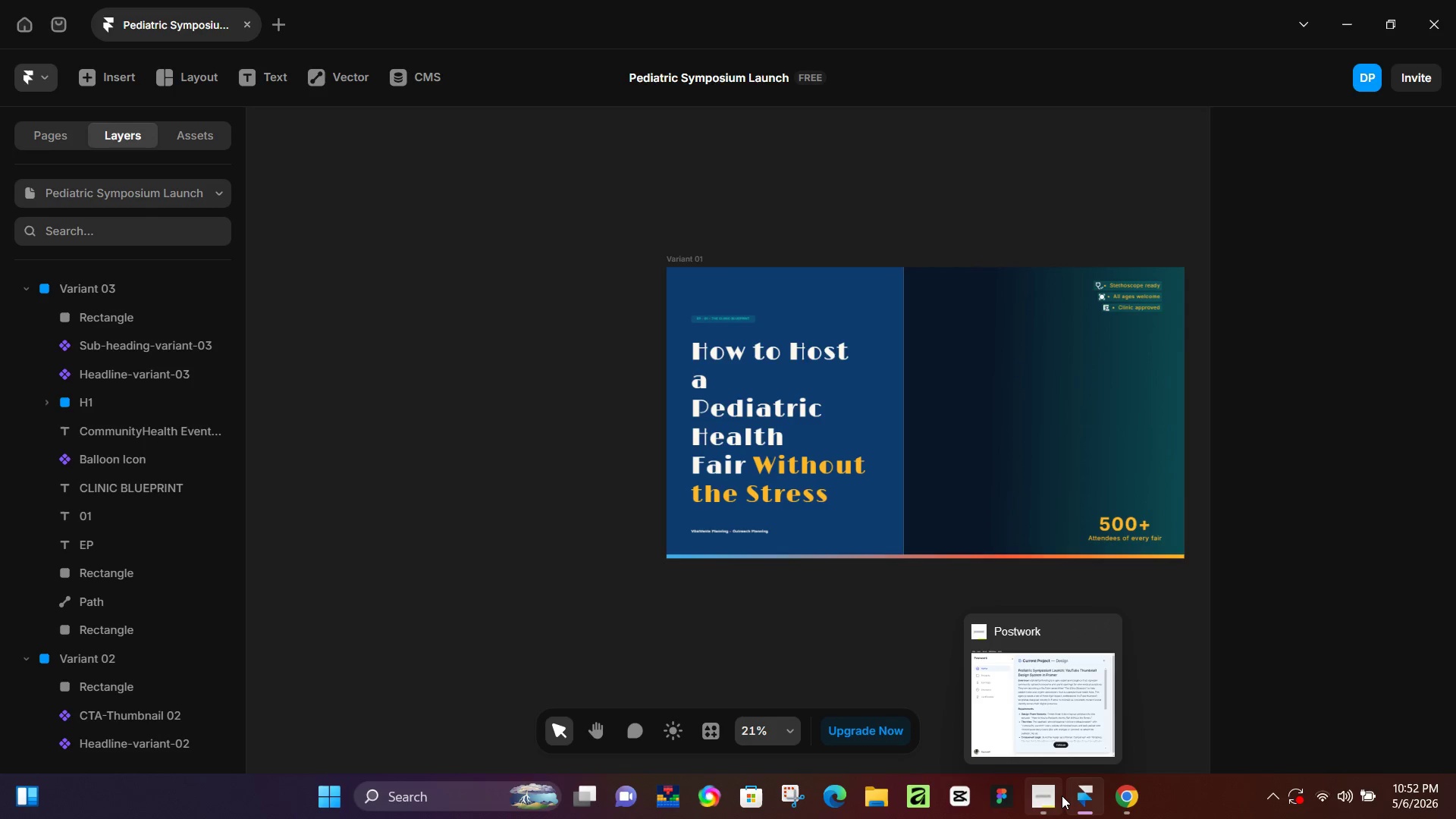 
wait(22.72)
 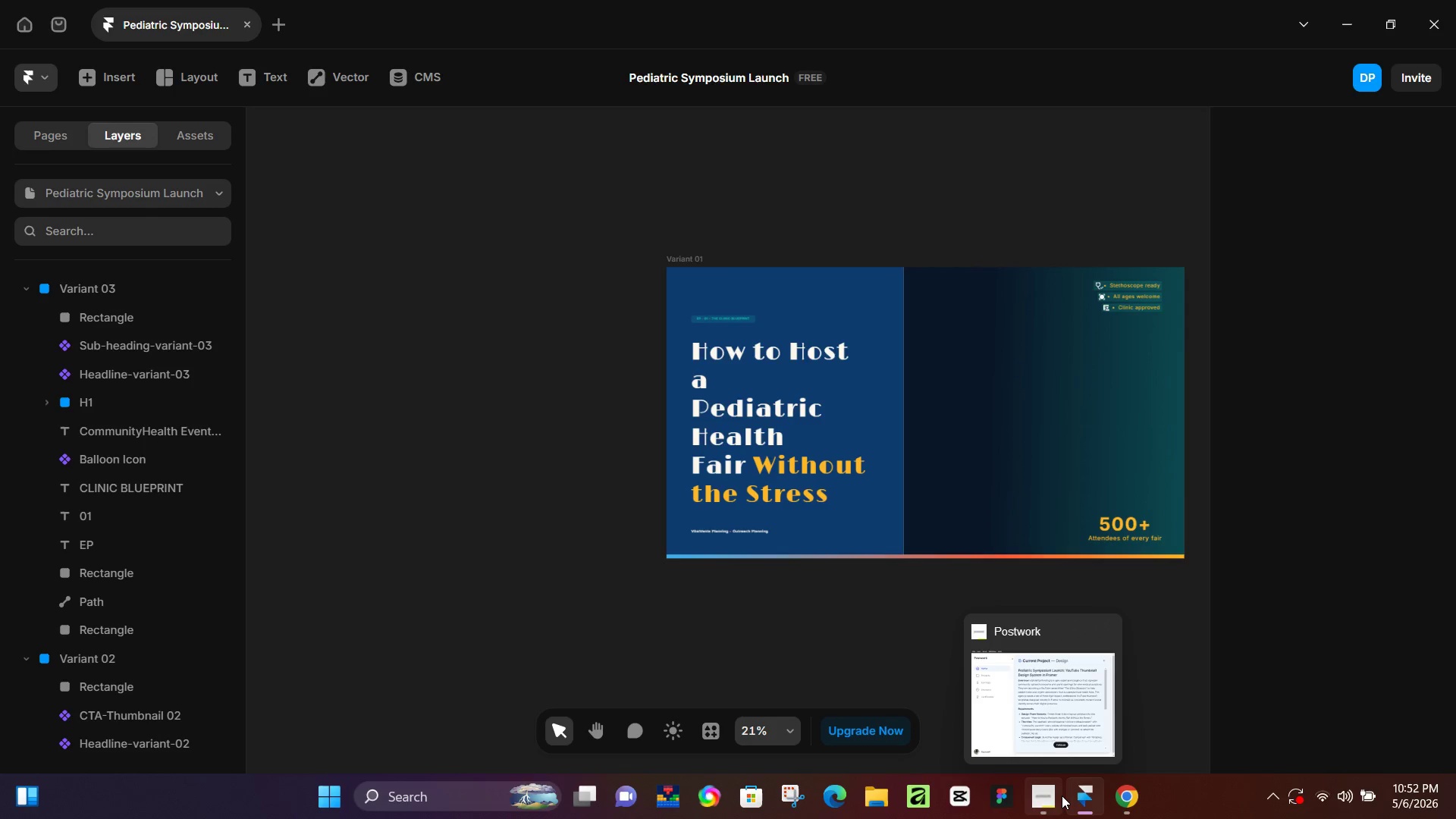 
left_click([1061, 795])